 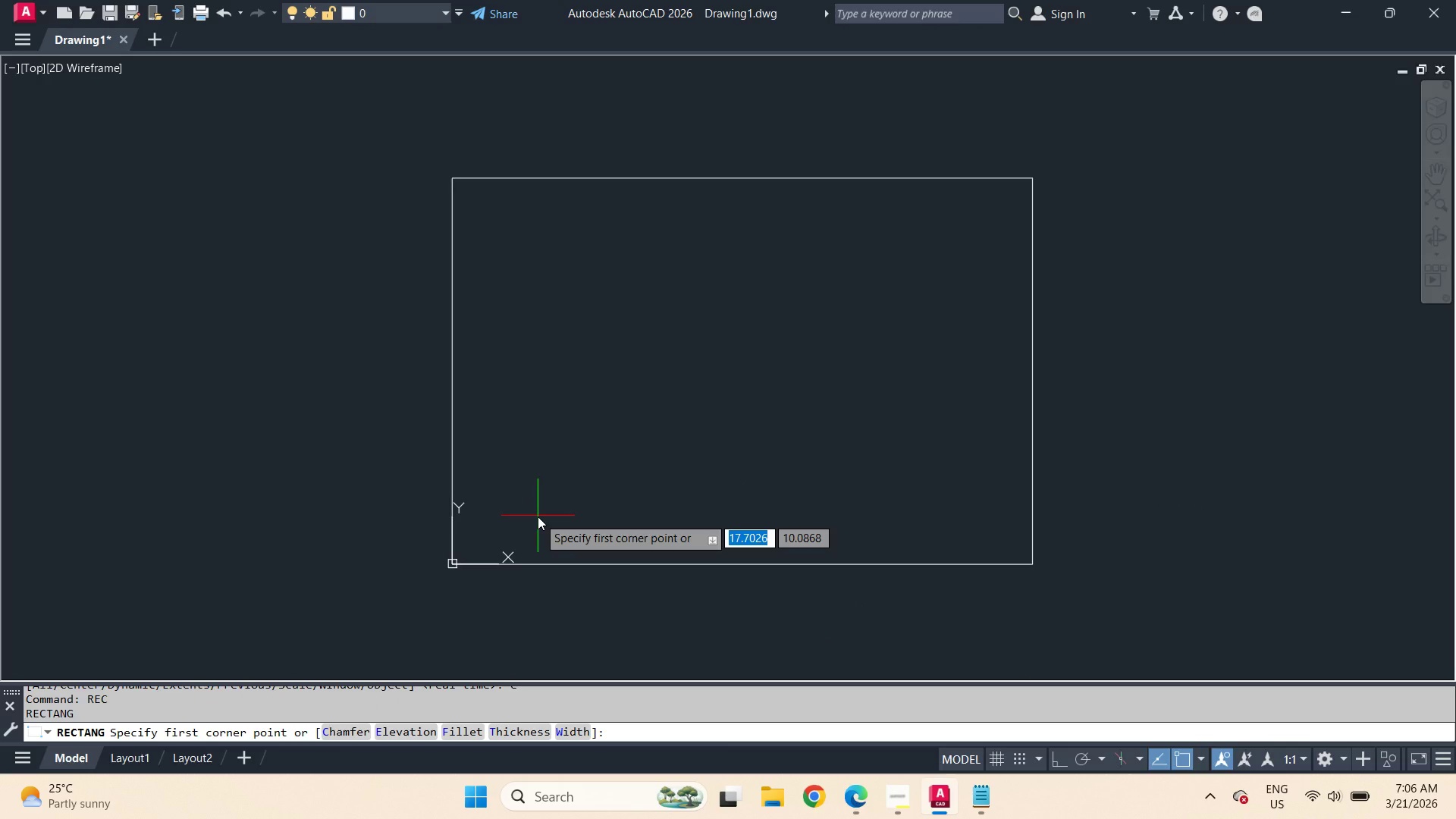 
left_click_drag(start_coordinate=[572, 517], to_coordinate=[599, 497])
 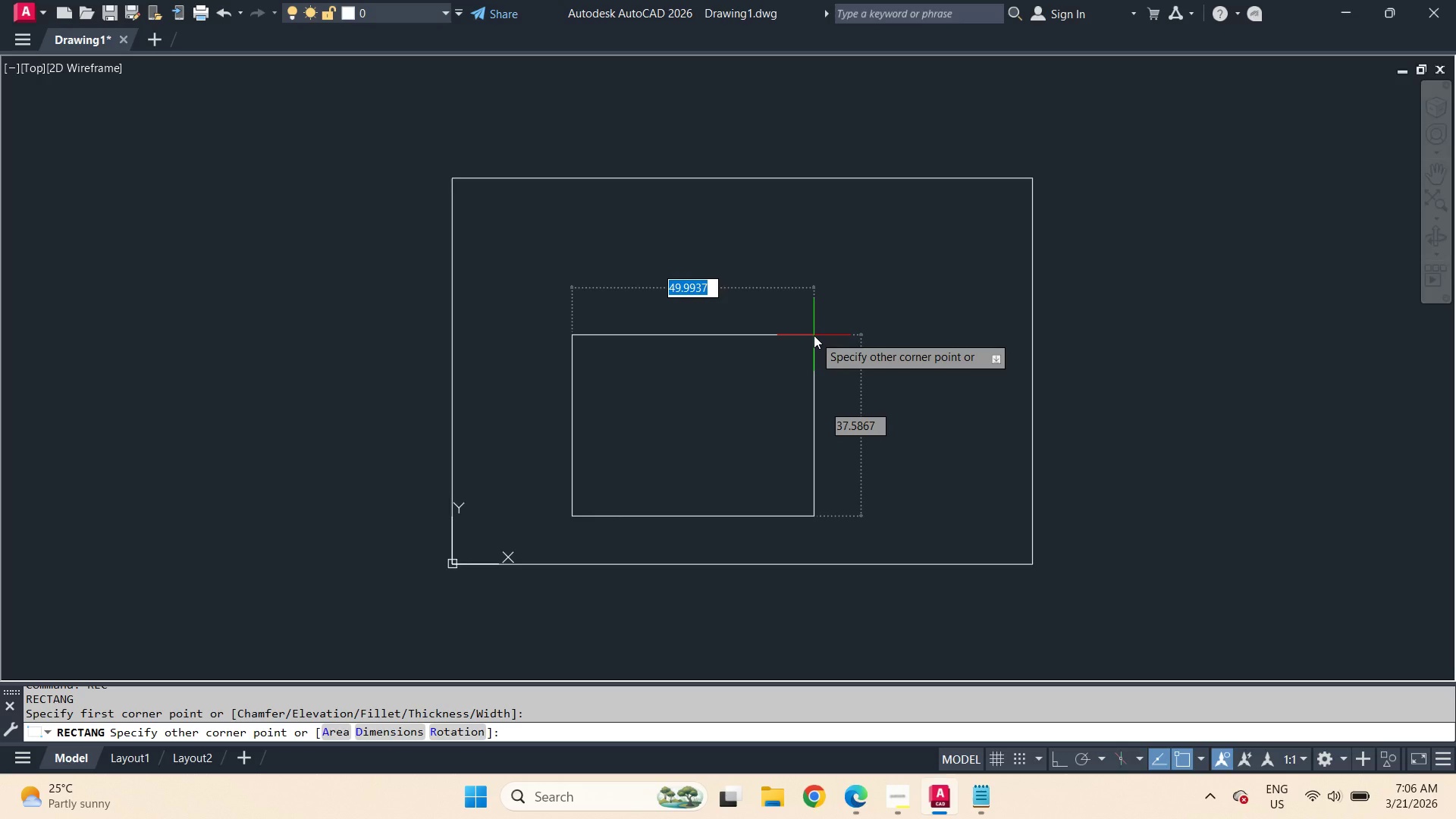 
wait(17.97)
 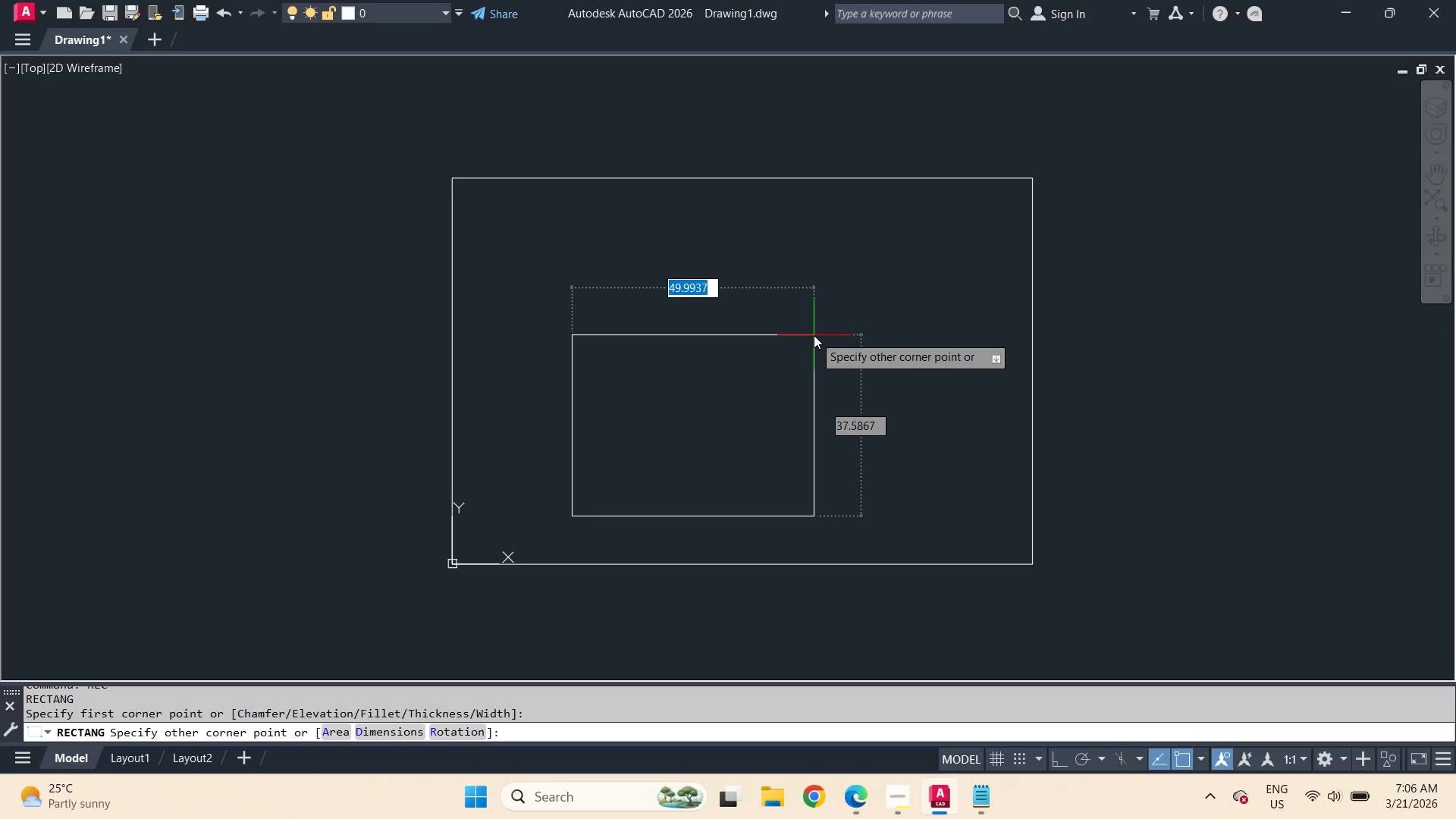 
key(Numpad1)
 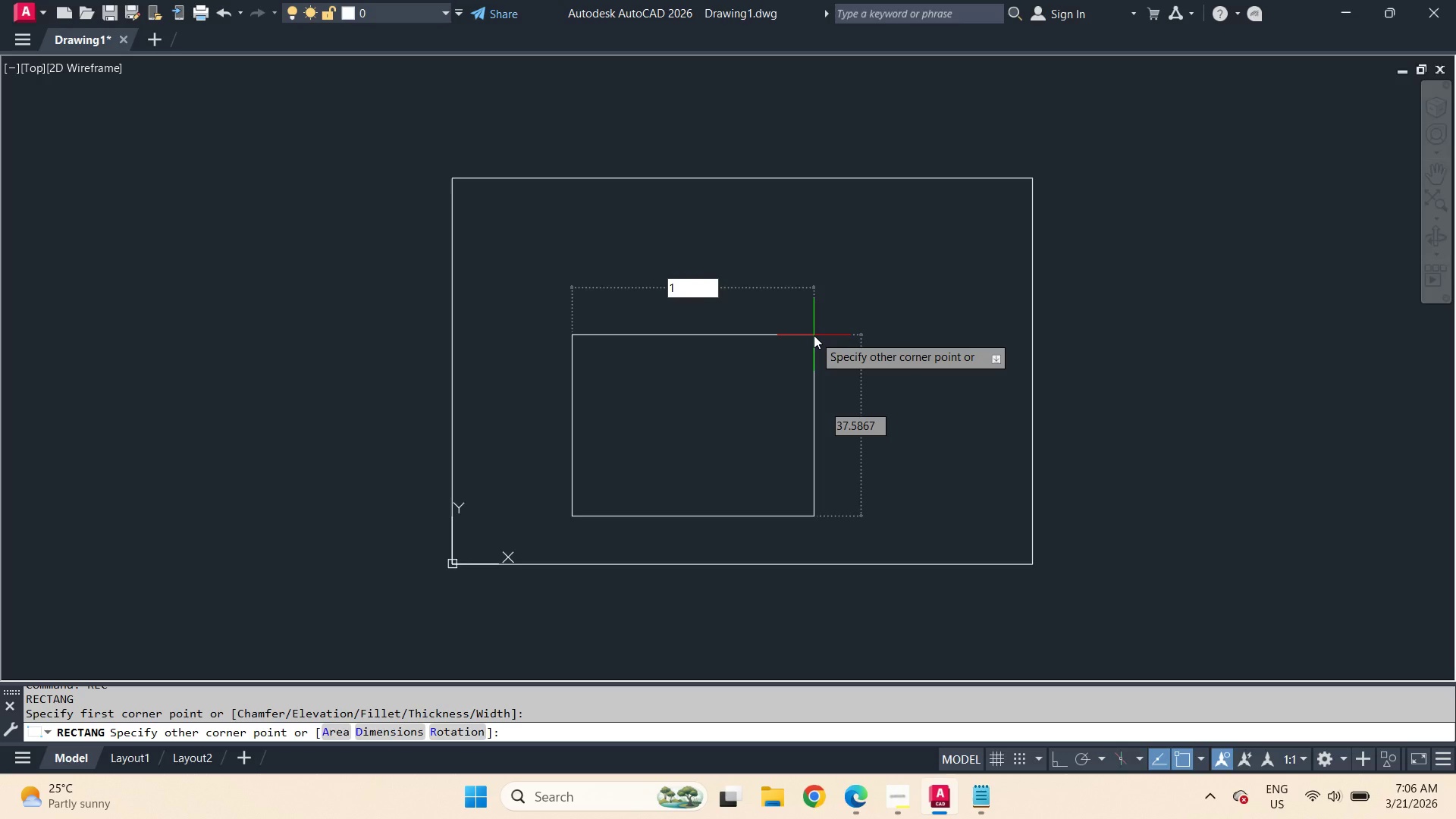 
key(Numpad0)
 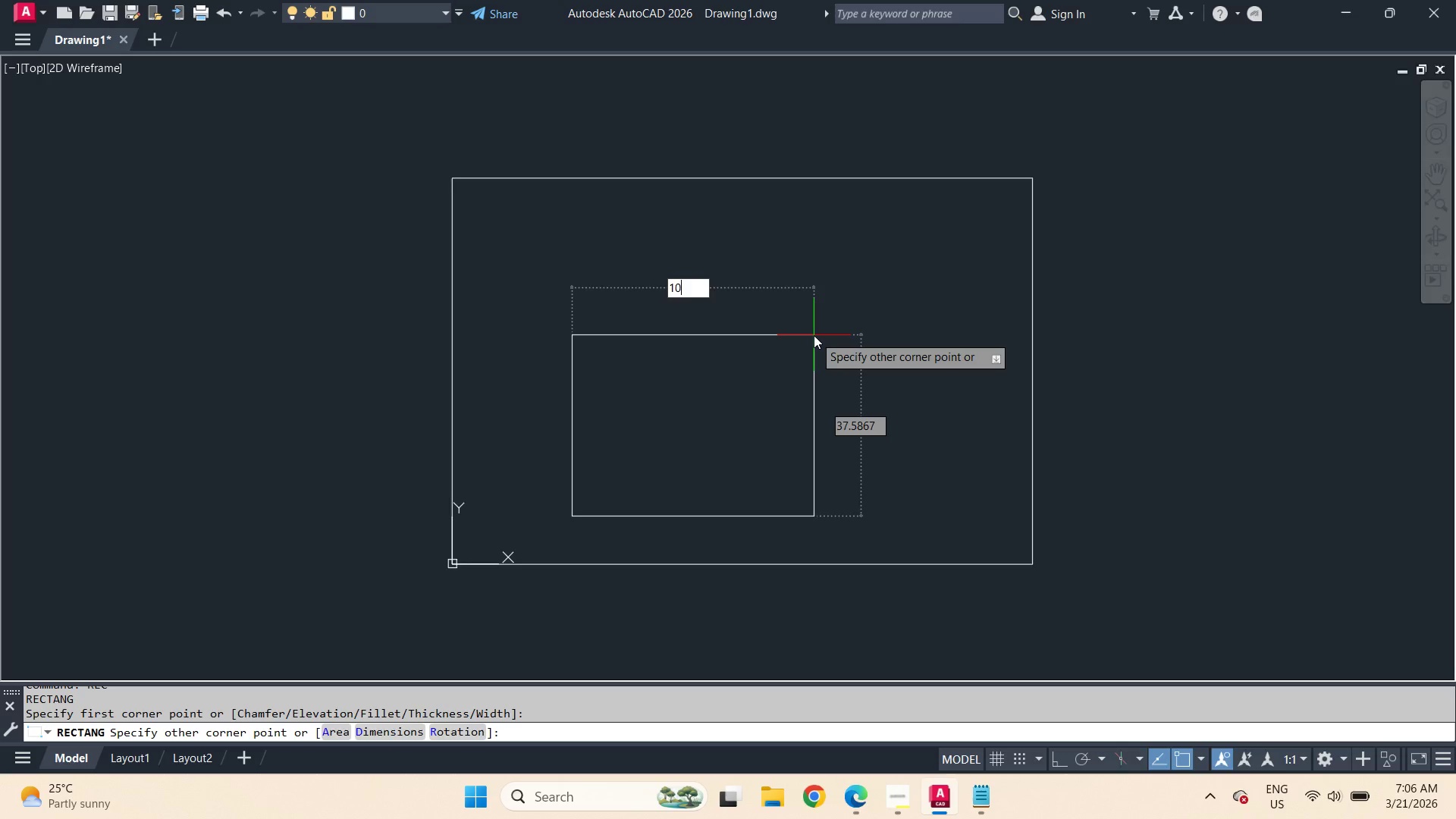 
key(Numpad0)
 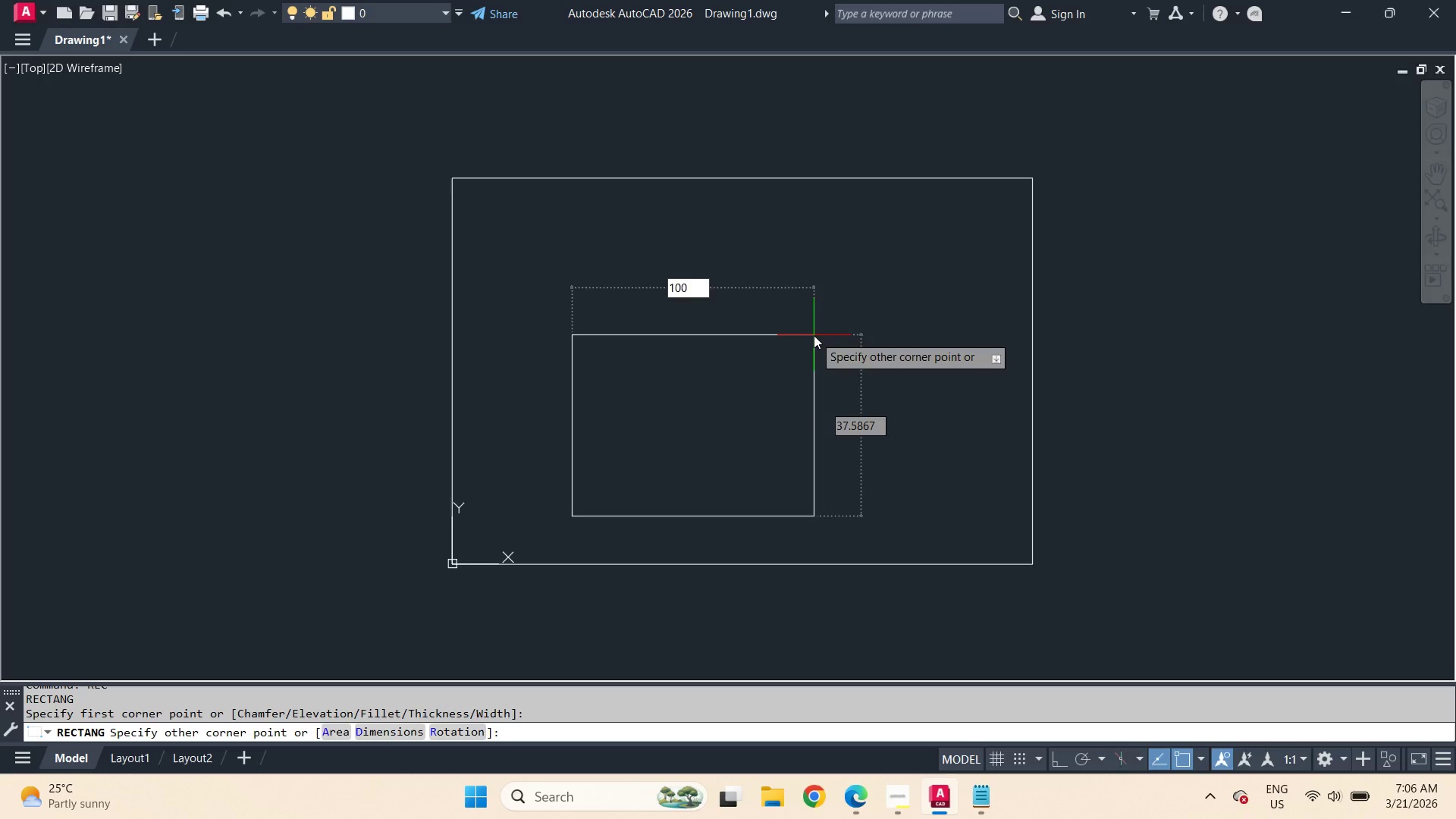 
key(Tab)
 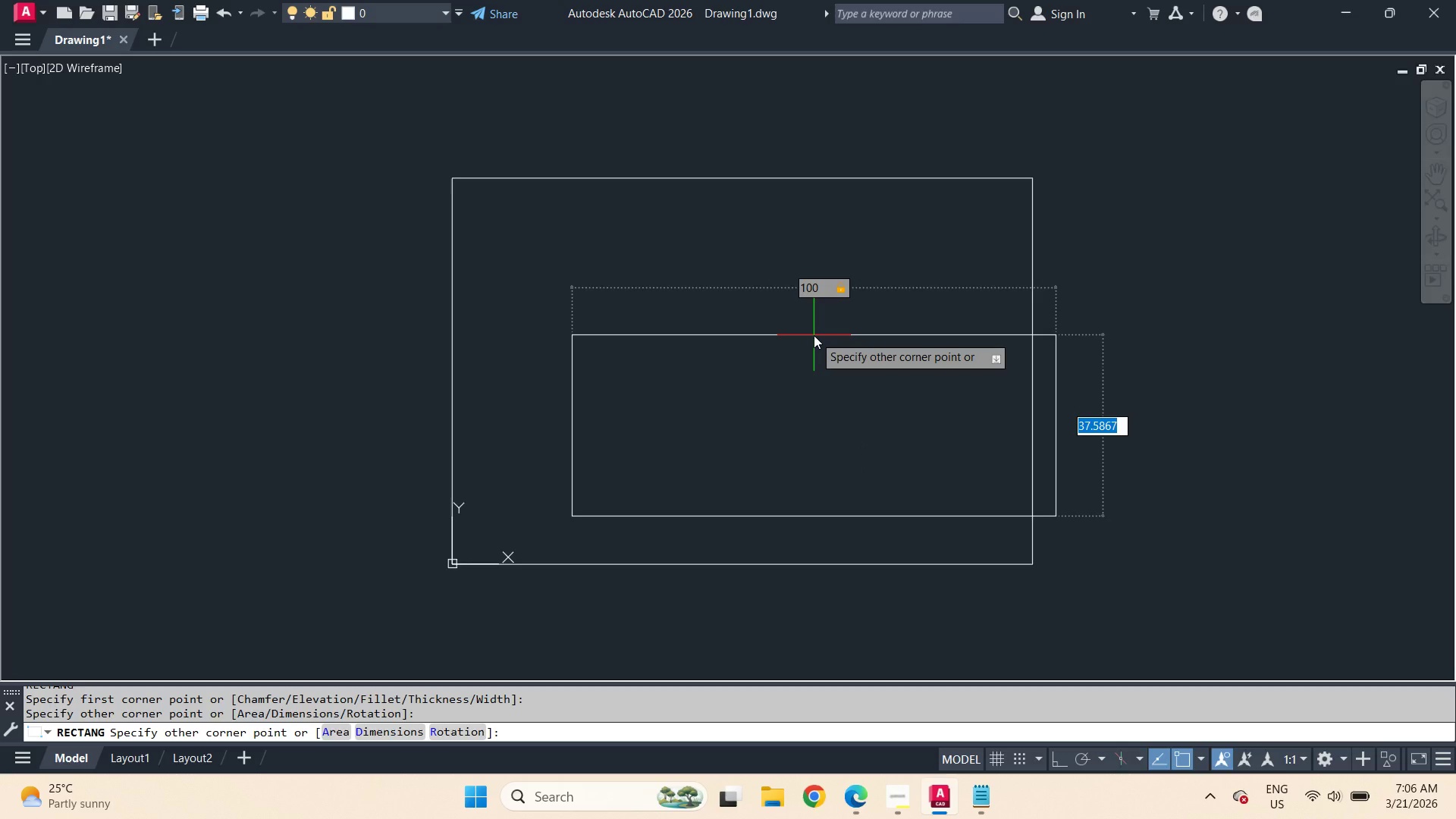 
key(Numpad6)
 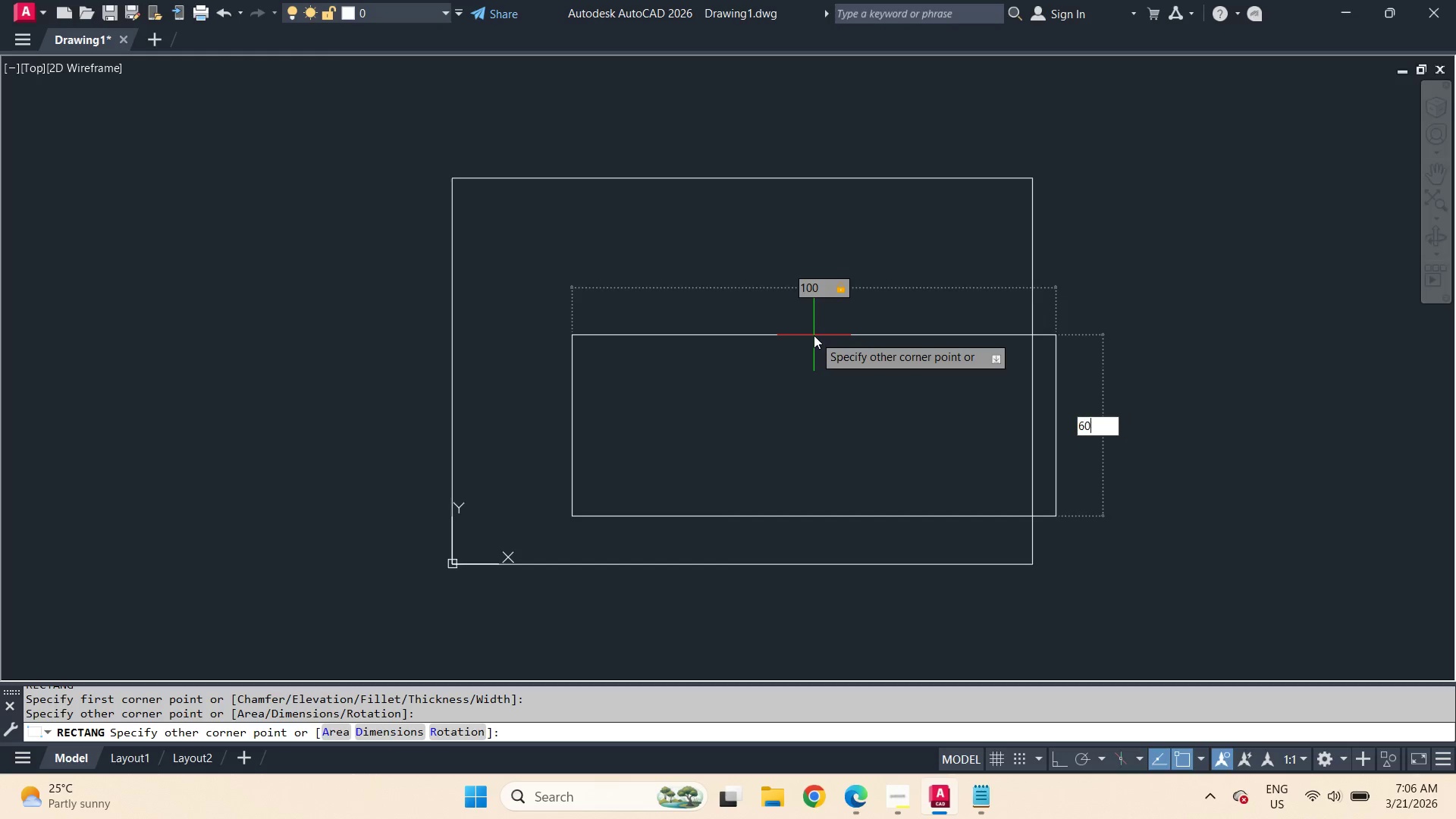 
key(Numpad0)
 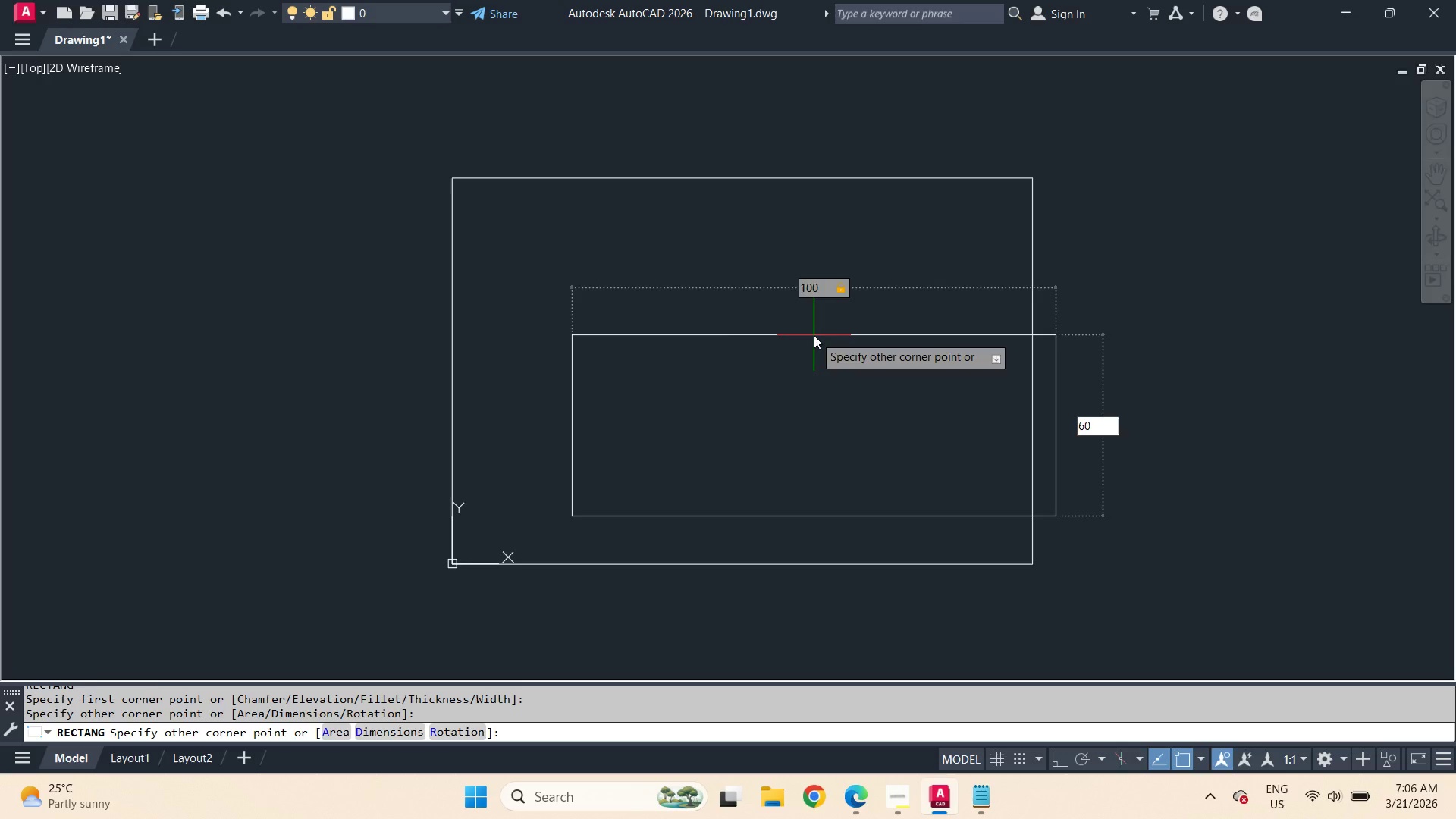 
key(NumpadEnter)
 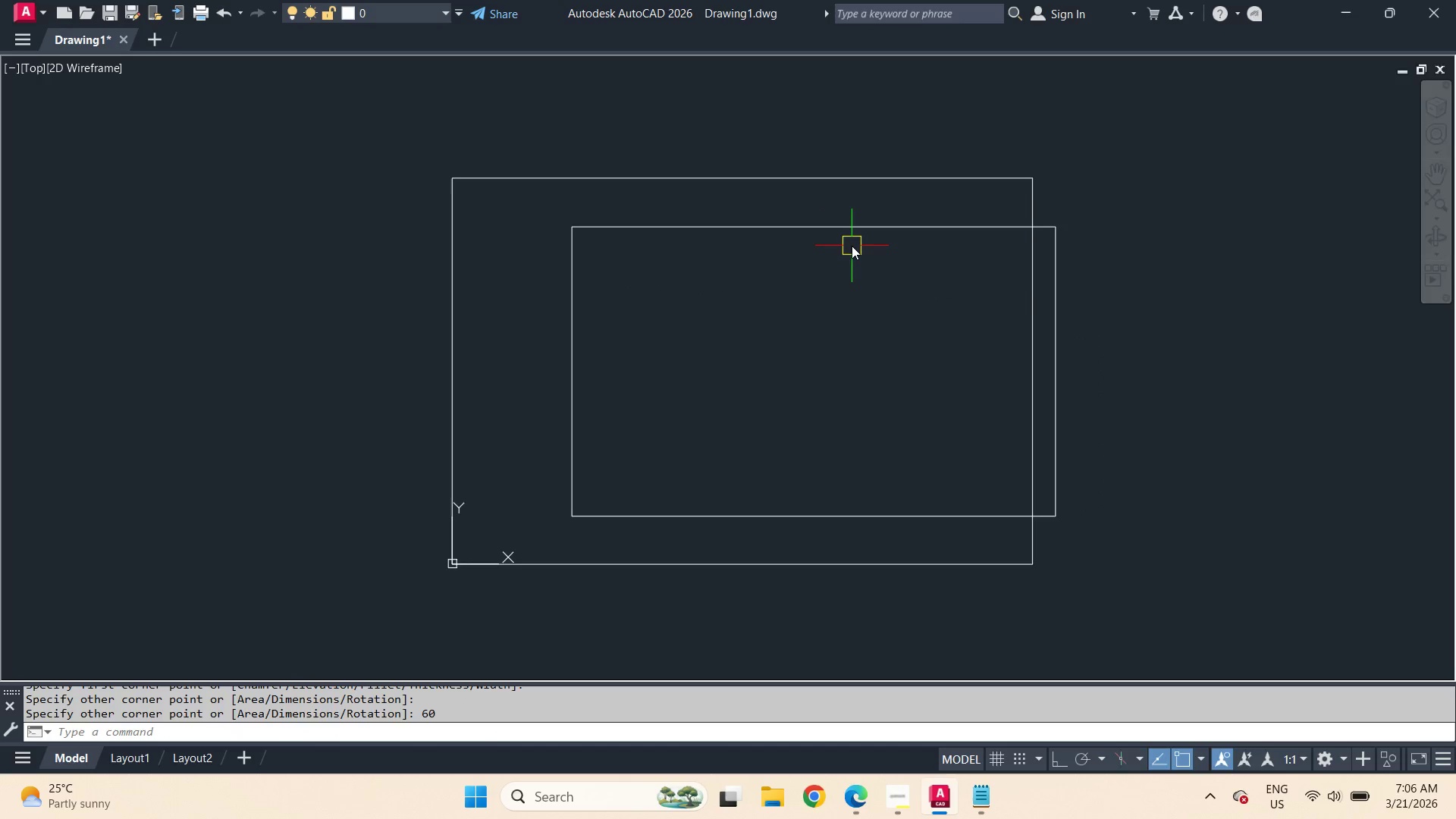 
left_click([849, 236])
 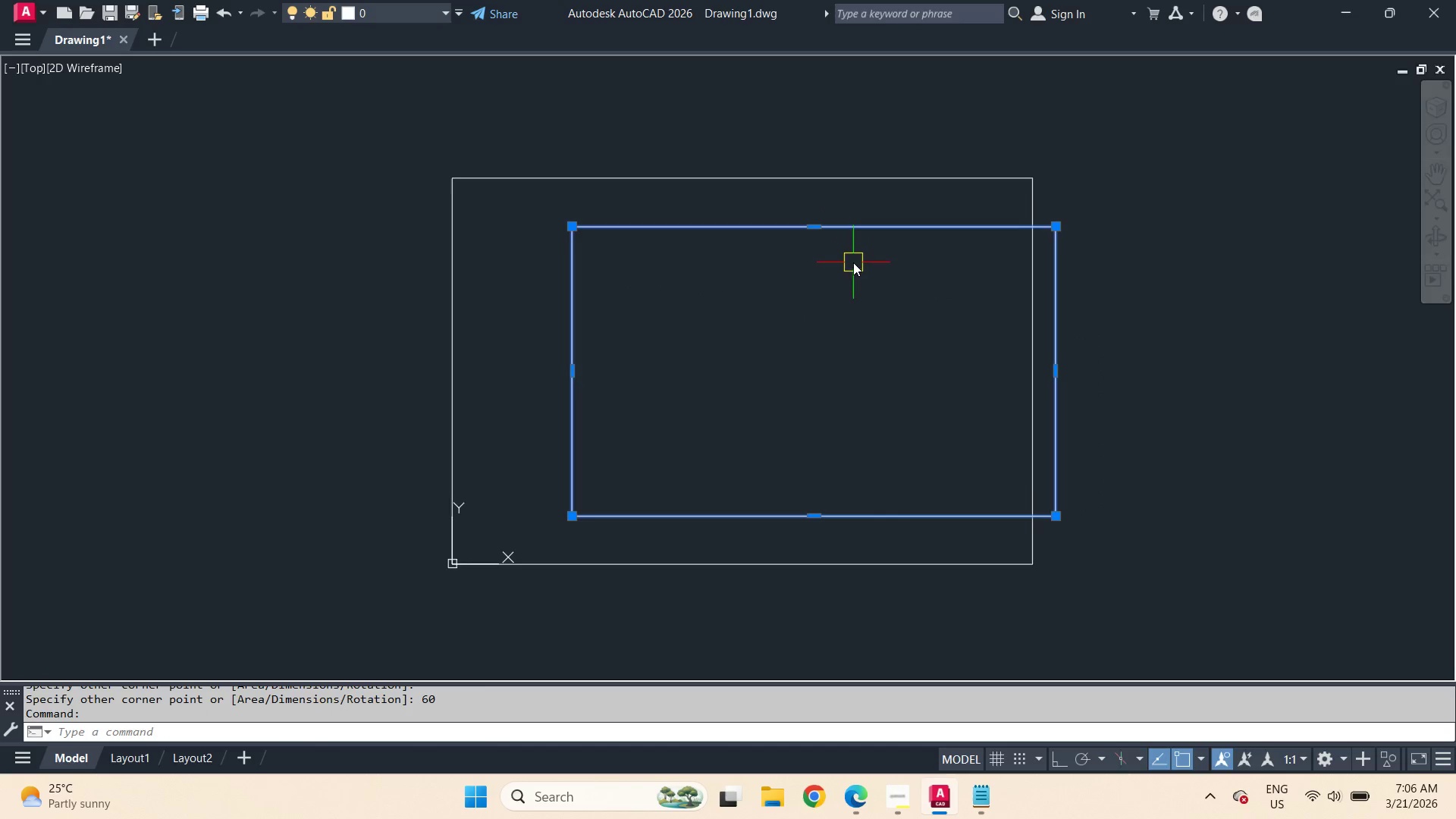 
key(Space)
 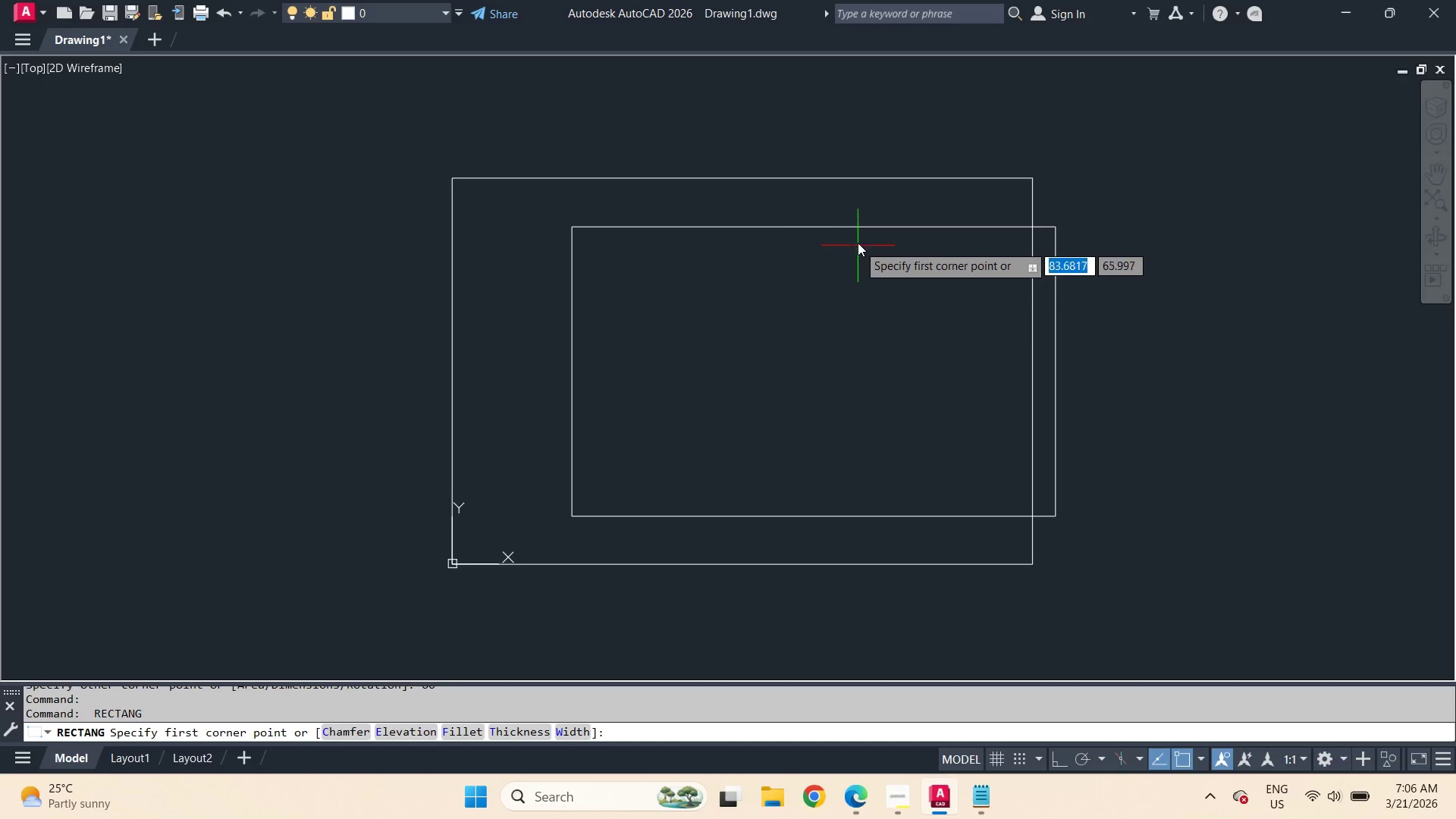 
key(Escape)
 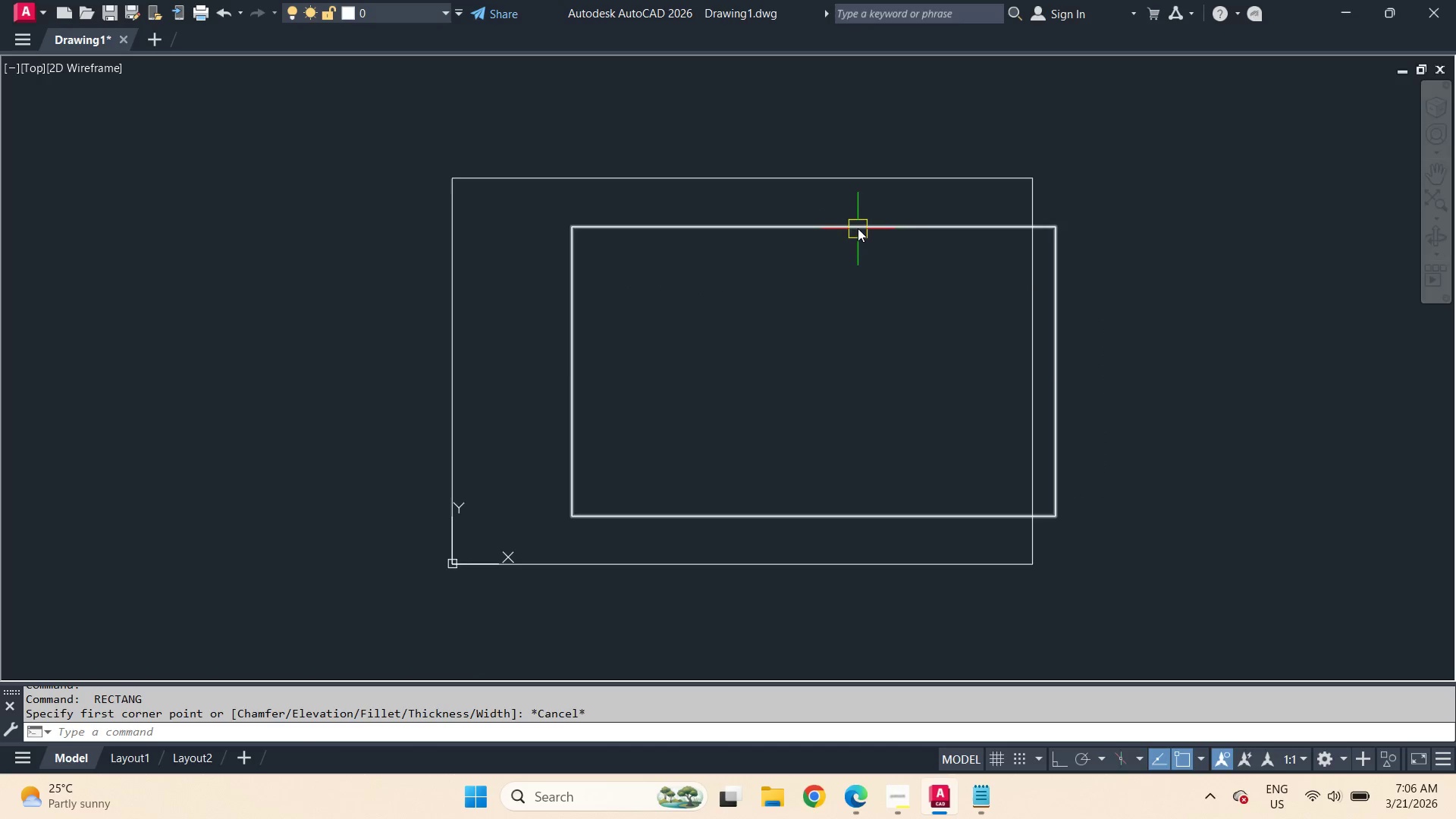 
left_click([858, 228])
 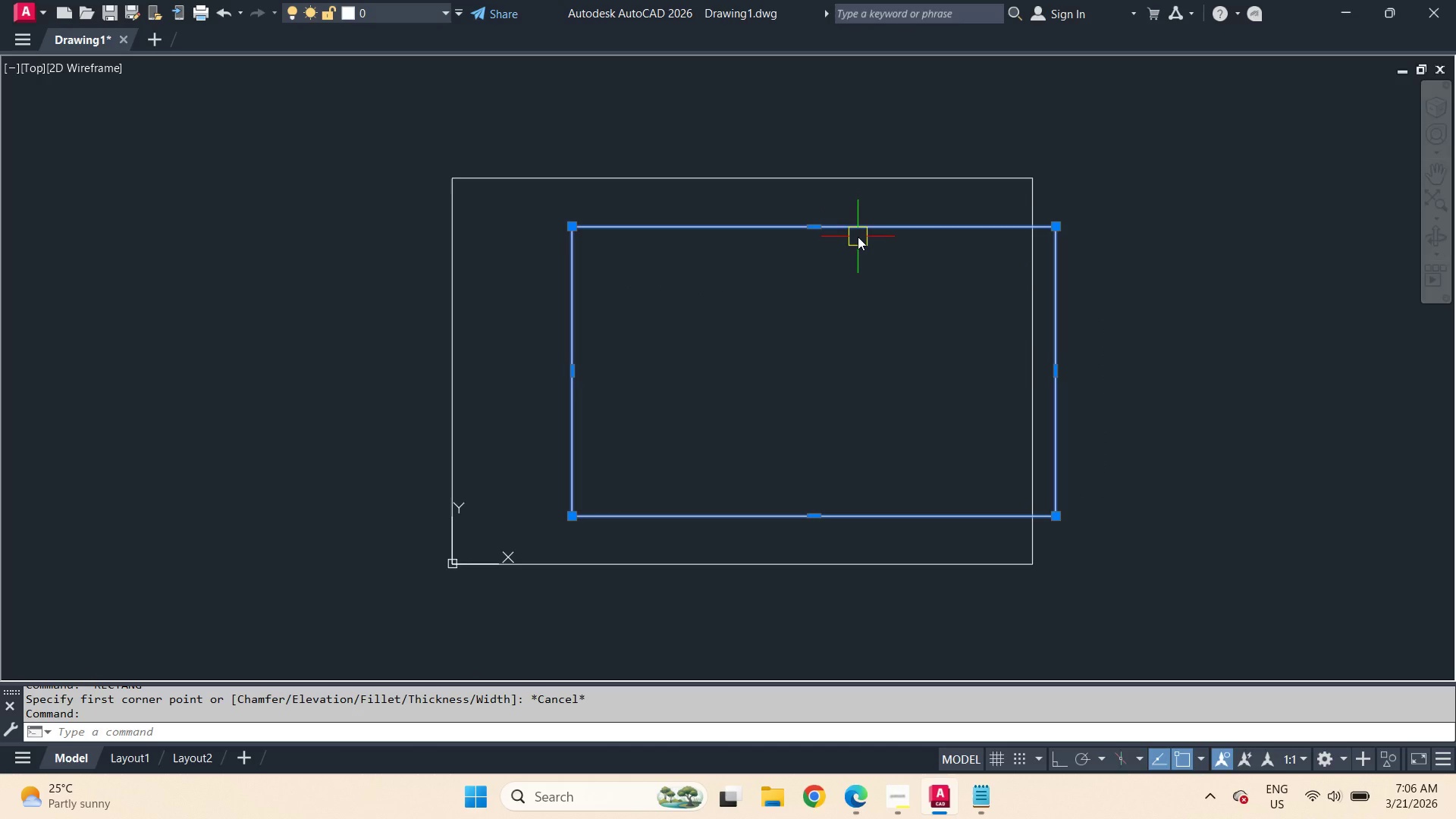 
key(M)
 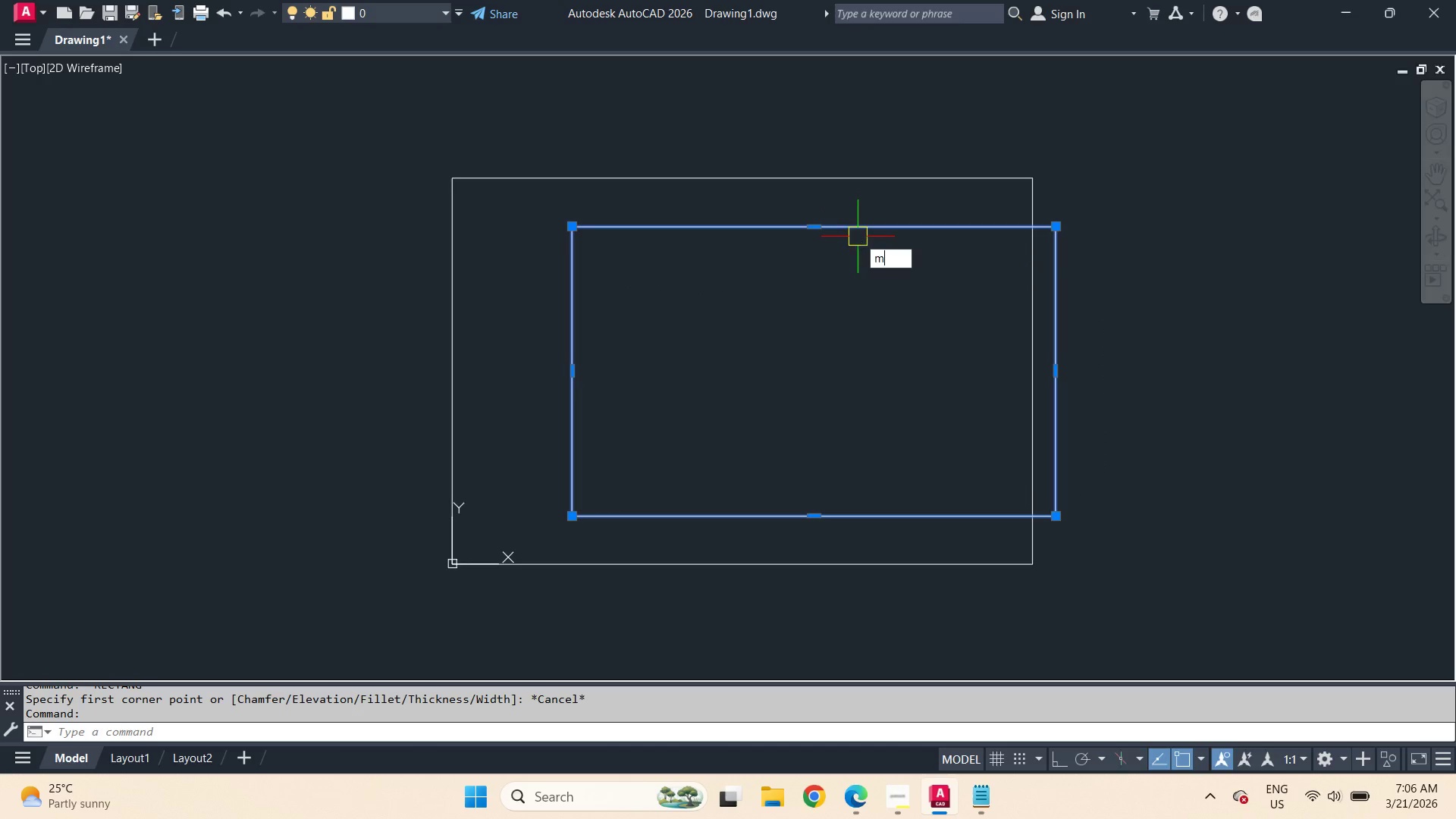 
key(Space)
 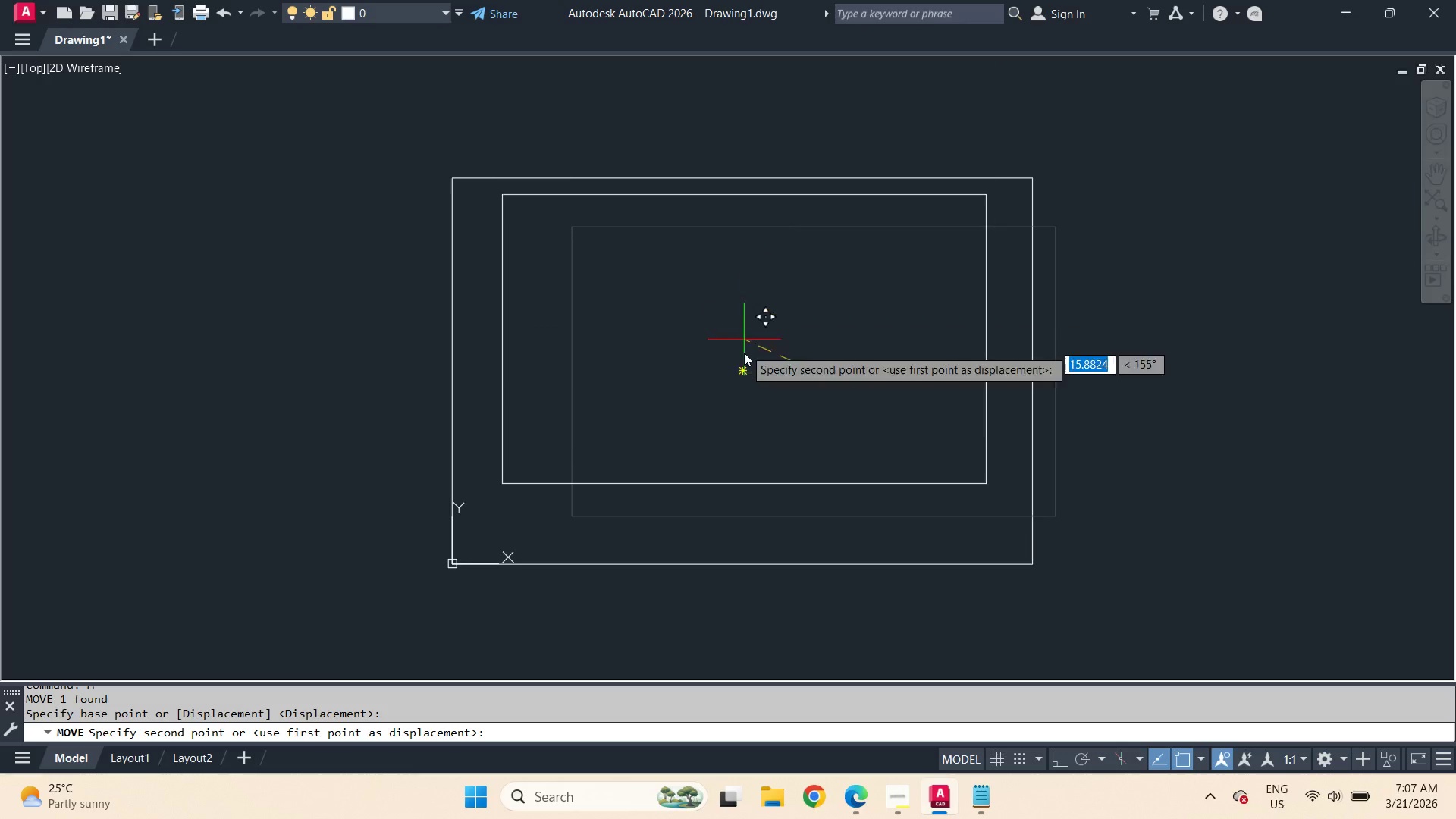 
wait(5.77)
 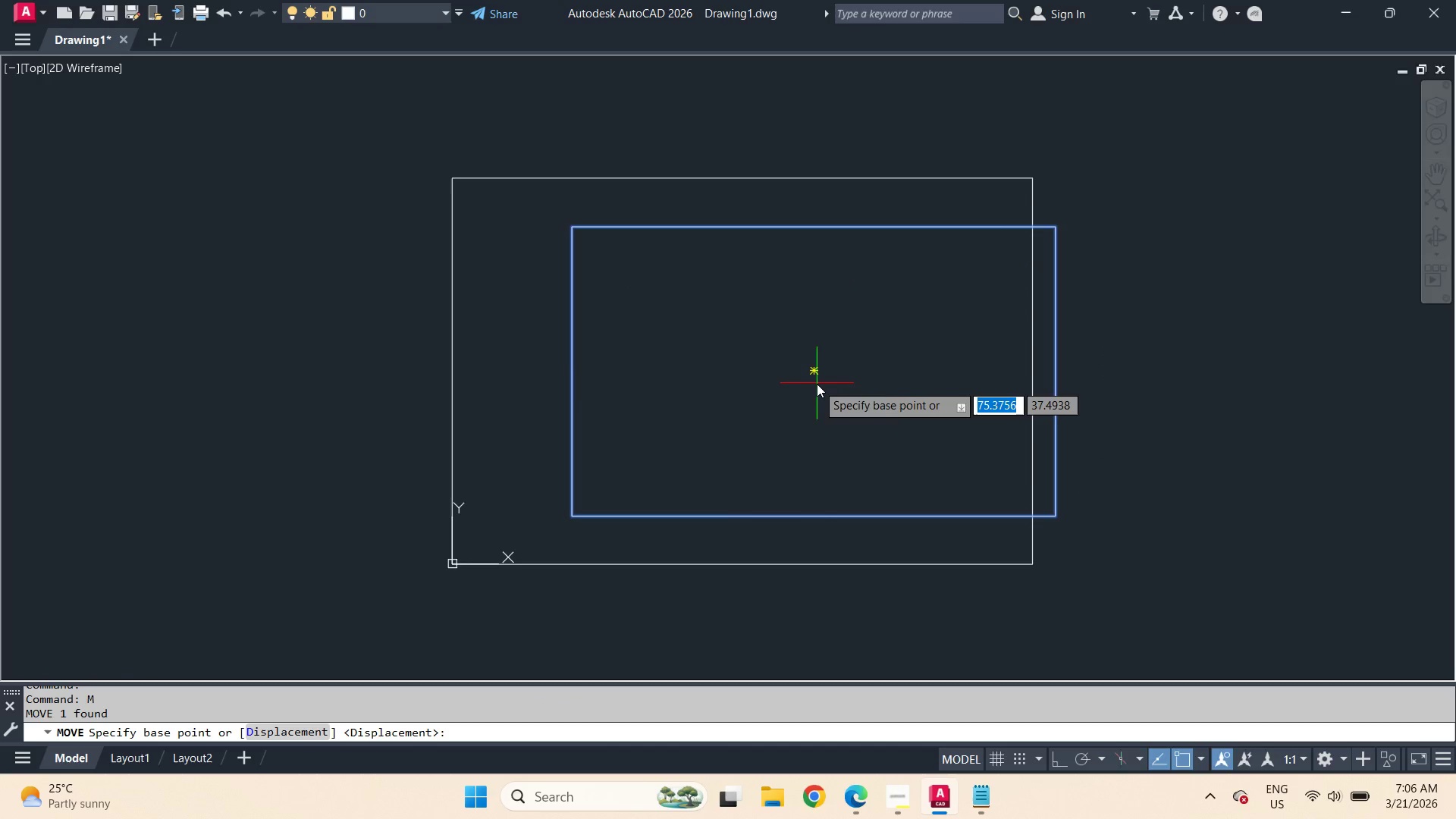 
left_click([744, 374])
 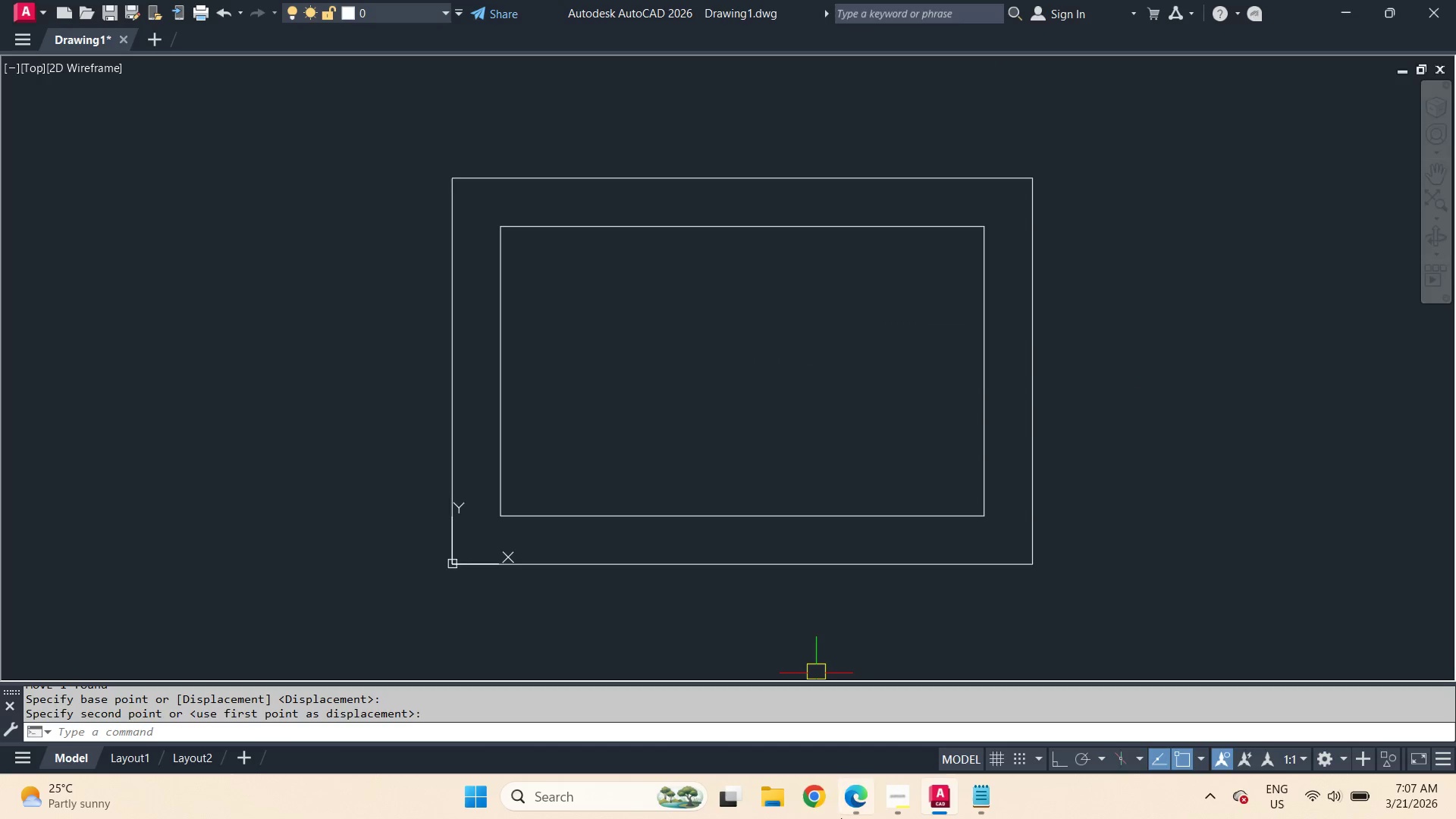 
wait(8.19)
 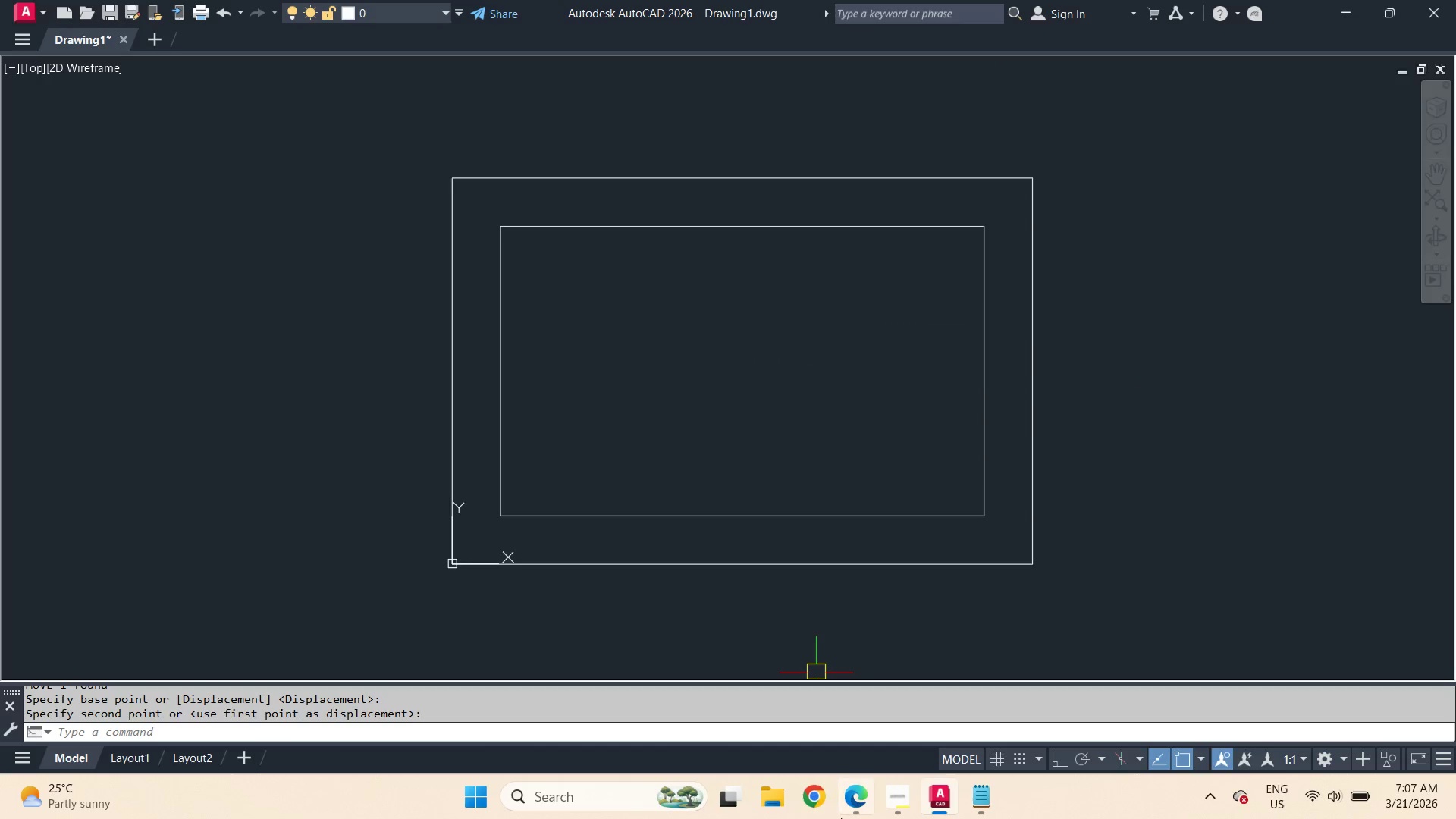 
left_click([858, 798])
 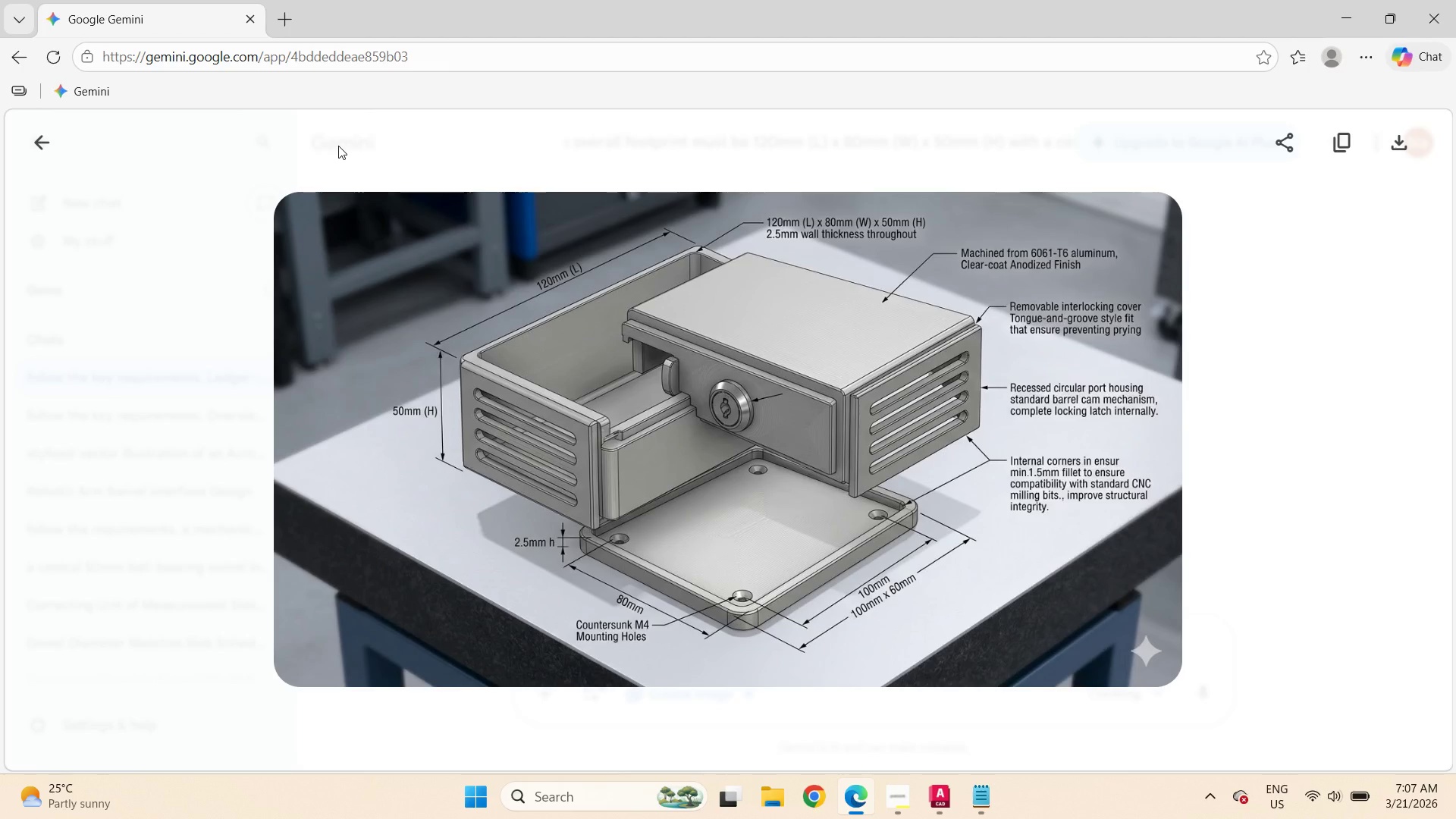 
left_click([338, 146])
 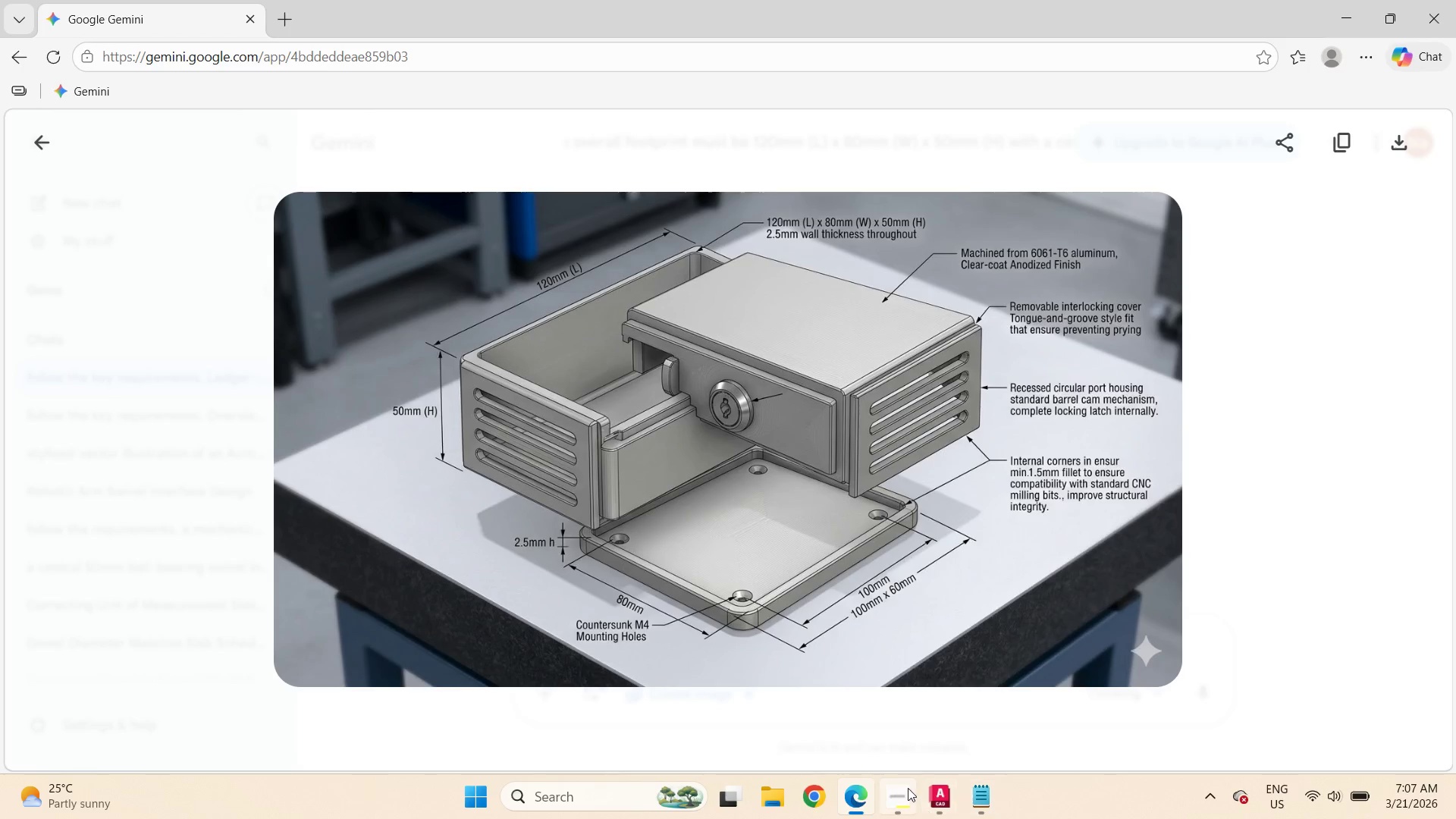 
left_click([894, 802])